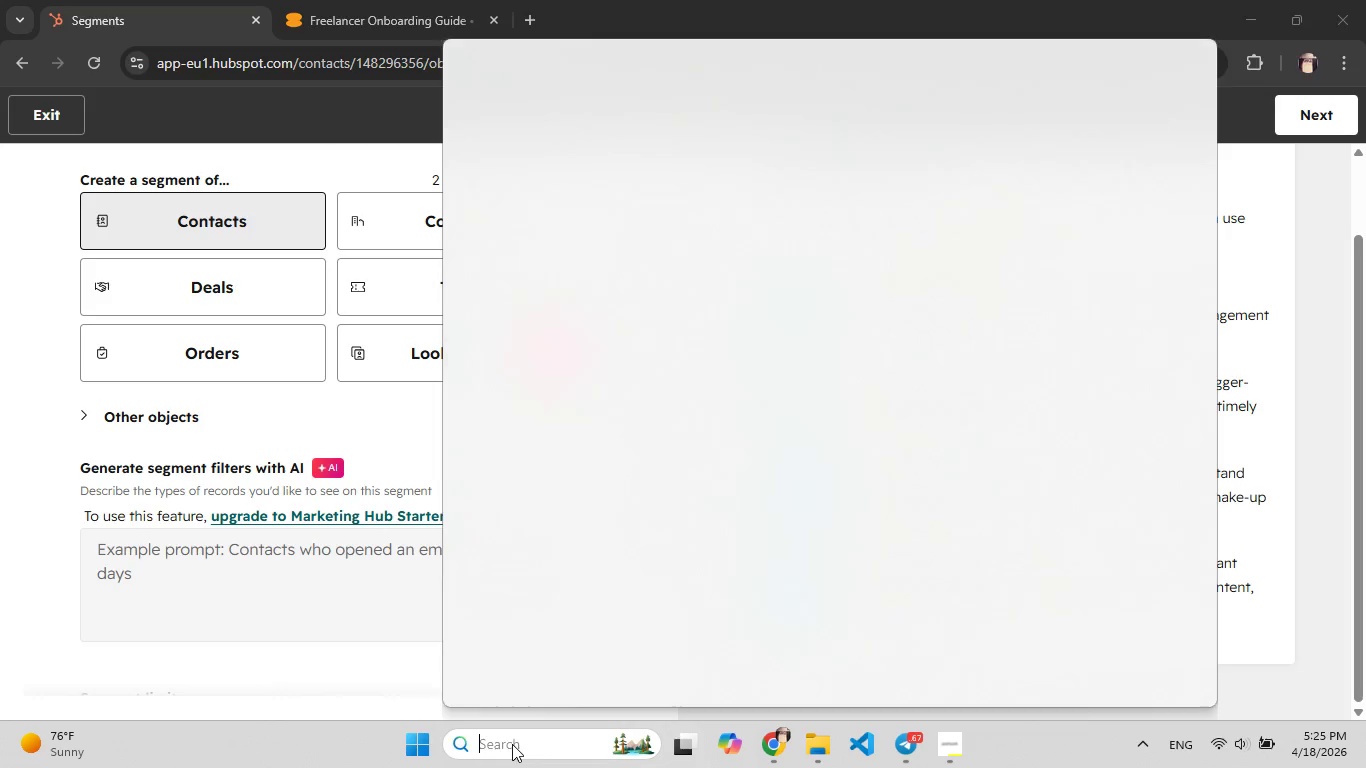 
type(not)
 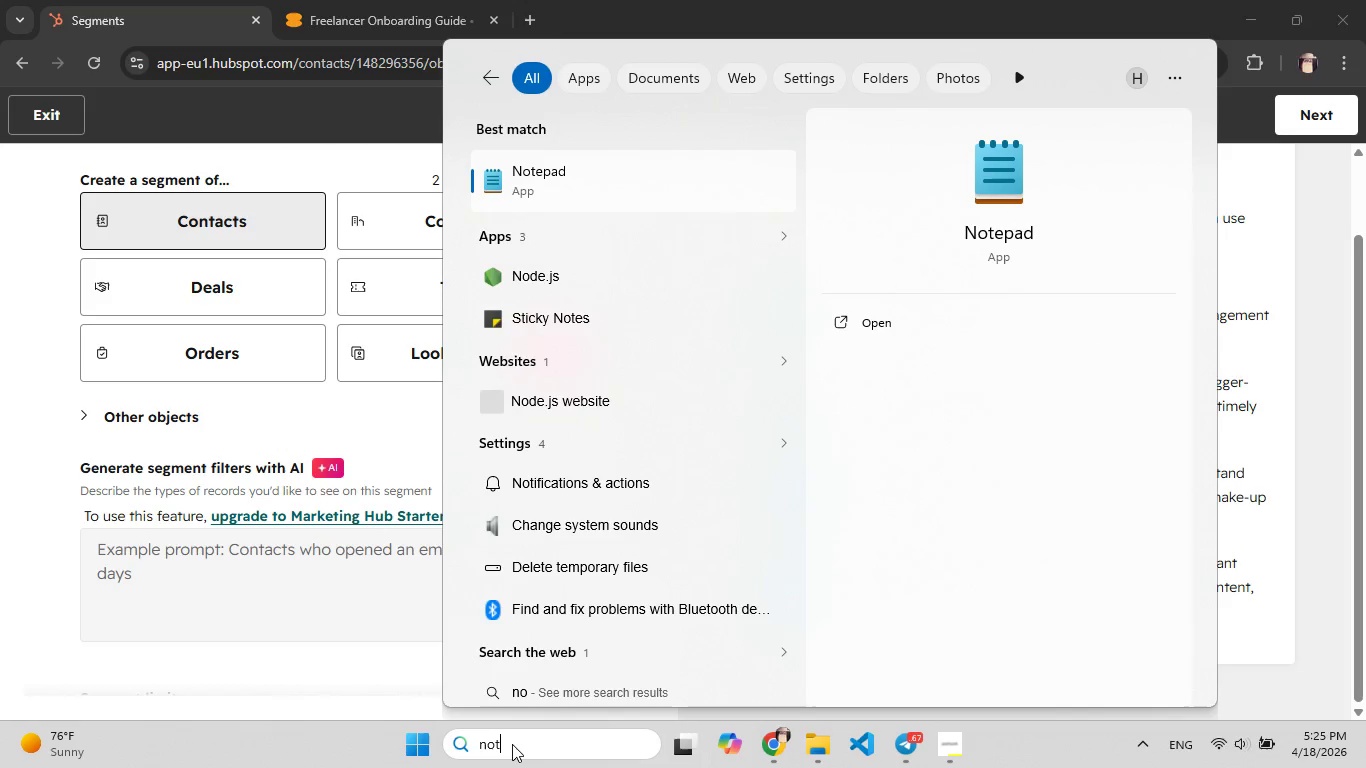 
key(ArrowRight)
 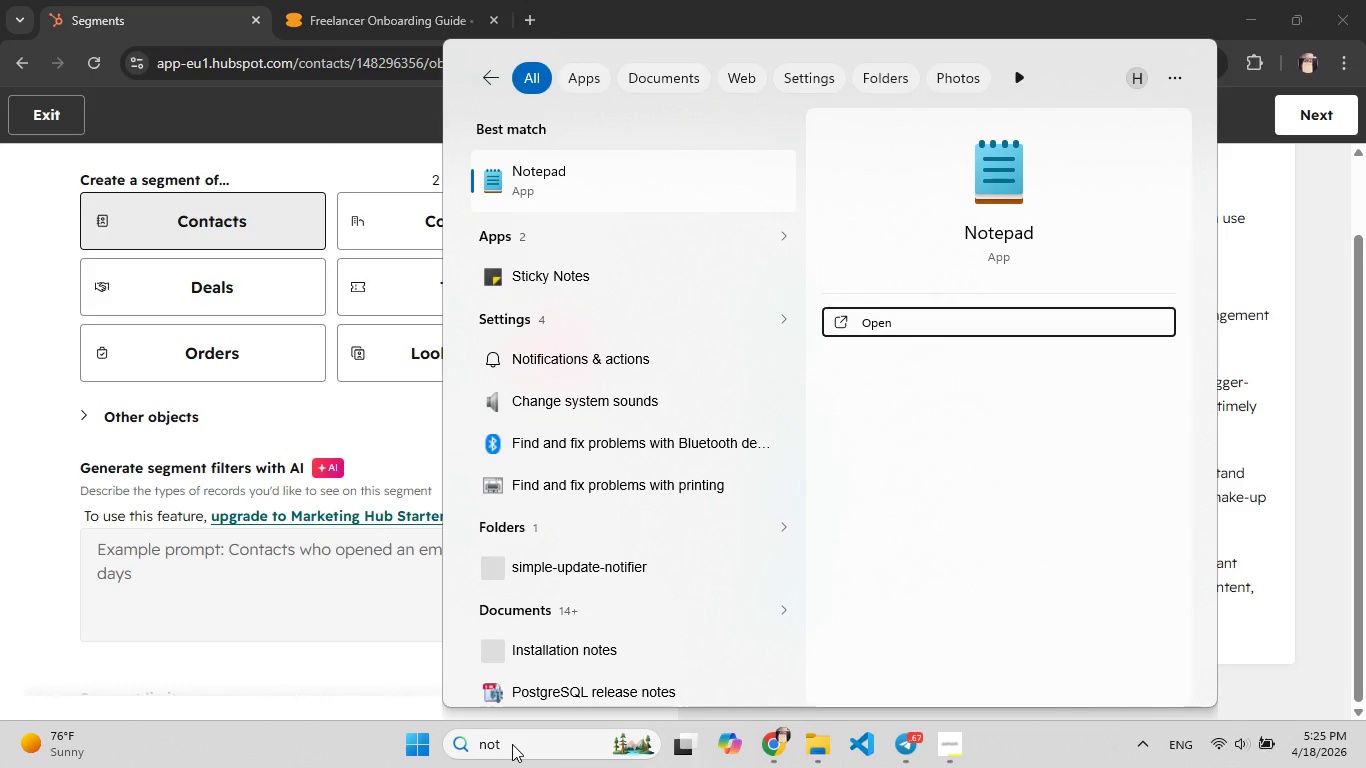 
key(Enter)
 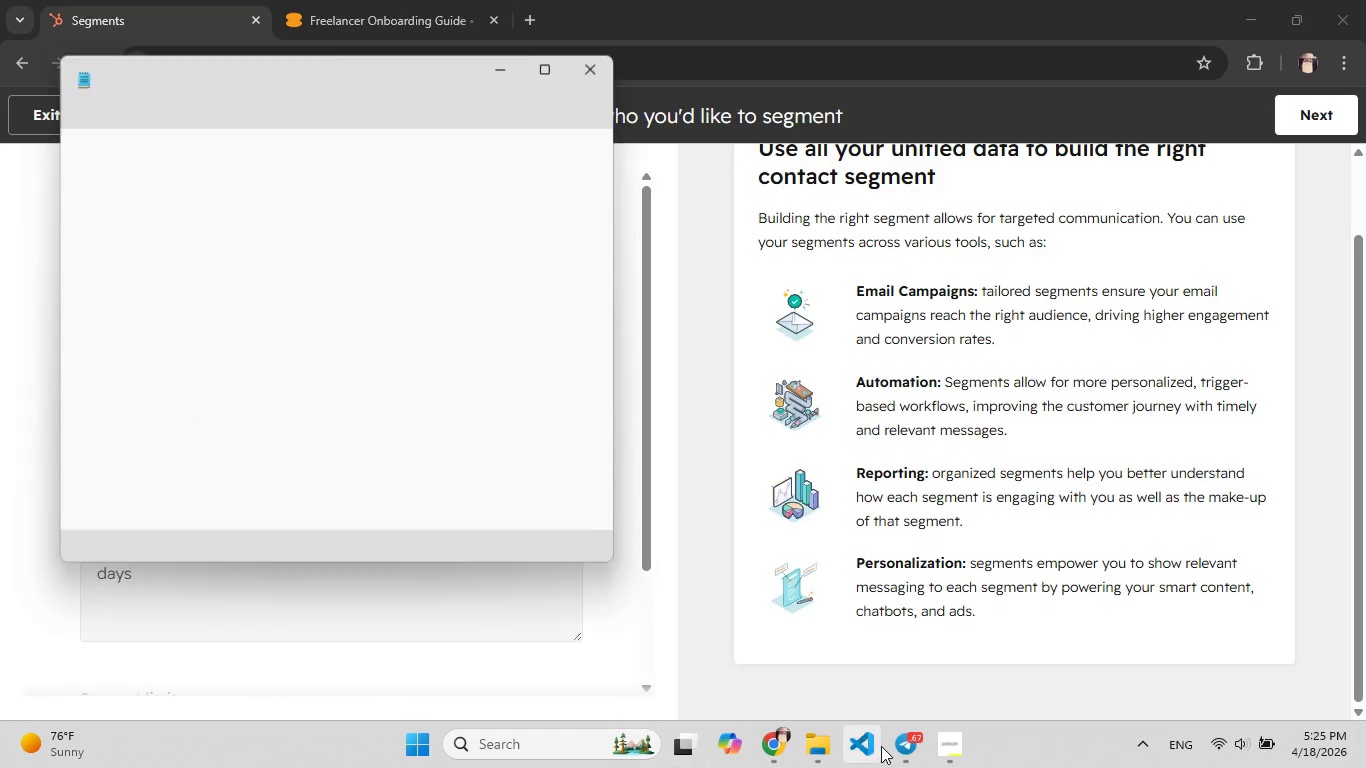 
left_click([918, 747])